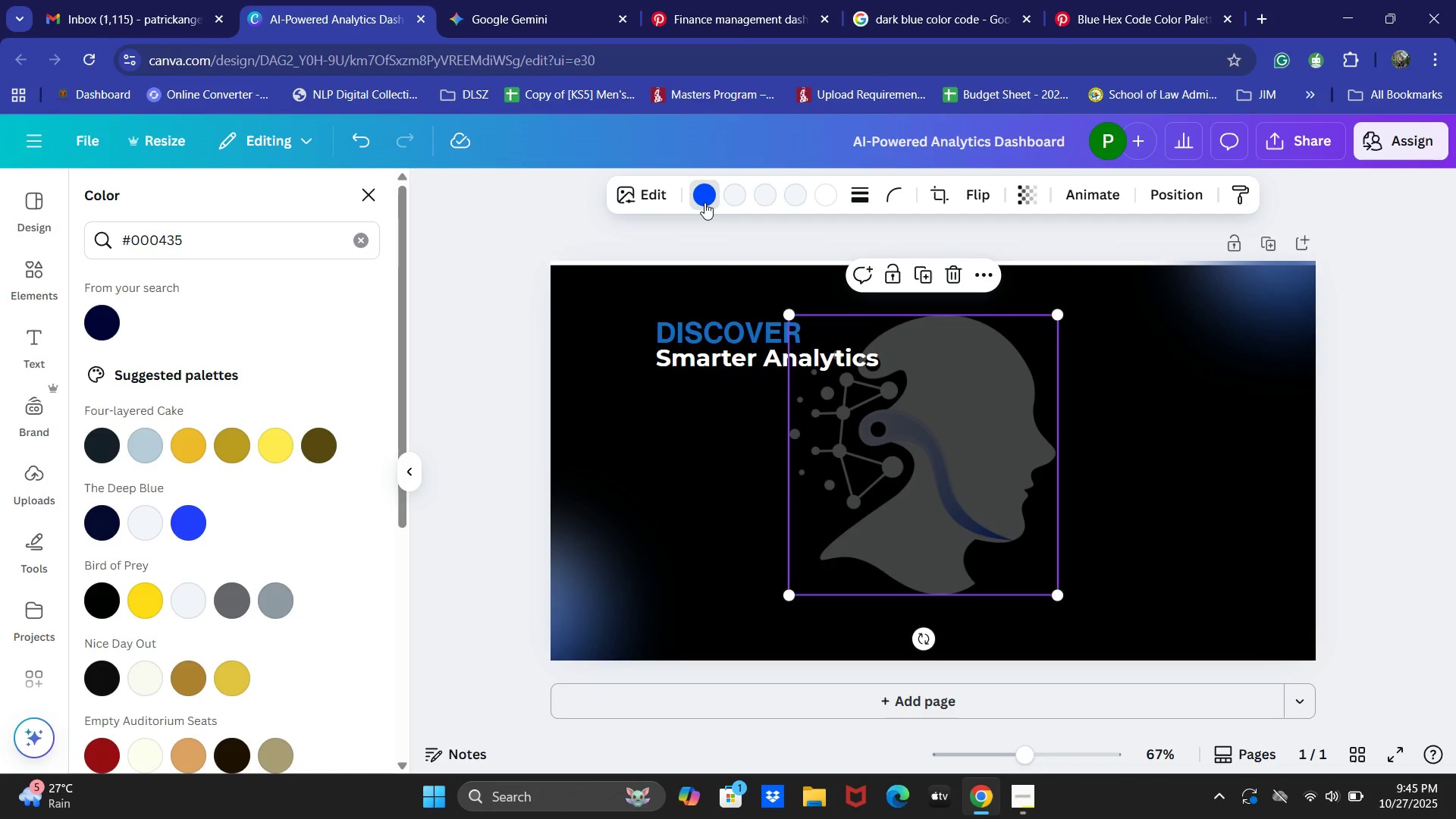 
left_click([704, 202])
 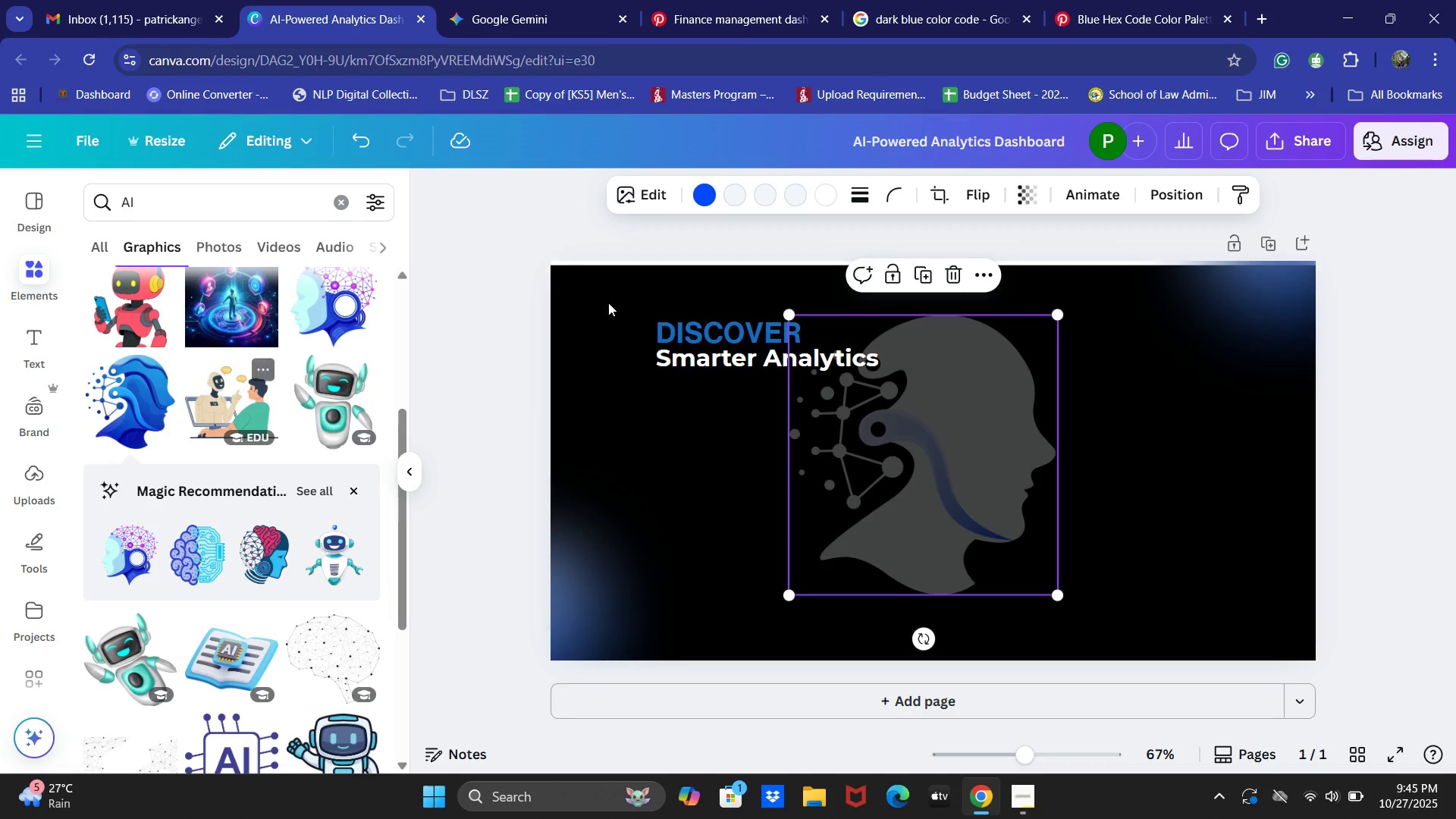 
left_click([712, 206])
 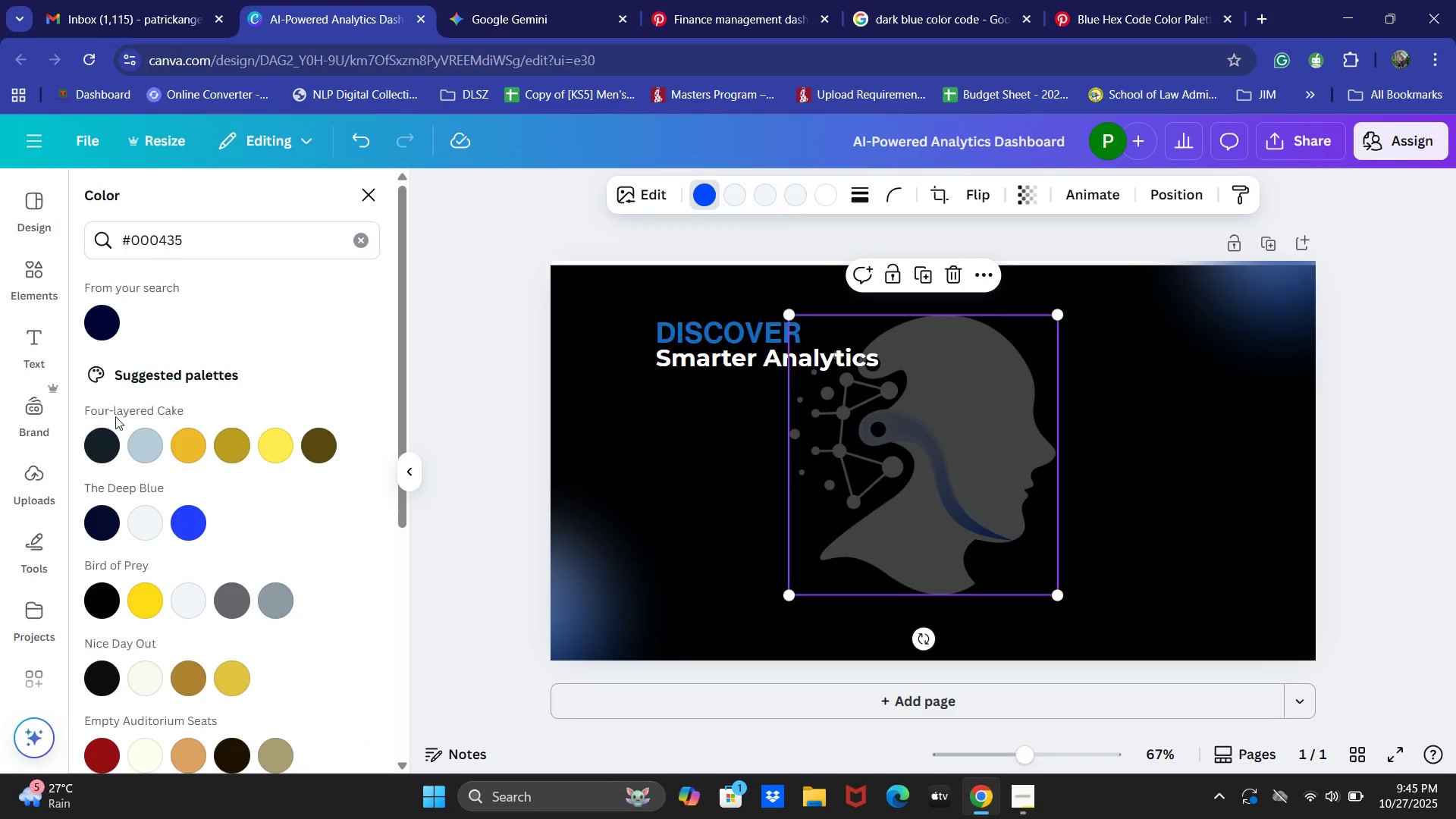 
left_click([141, 530])
 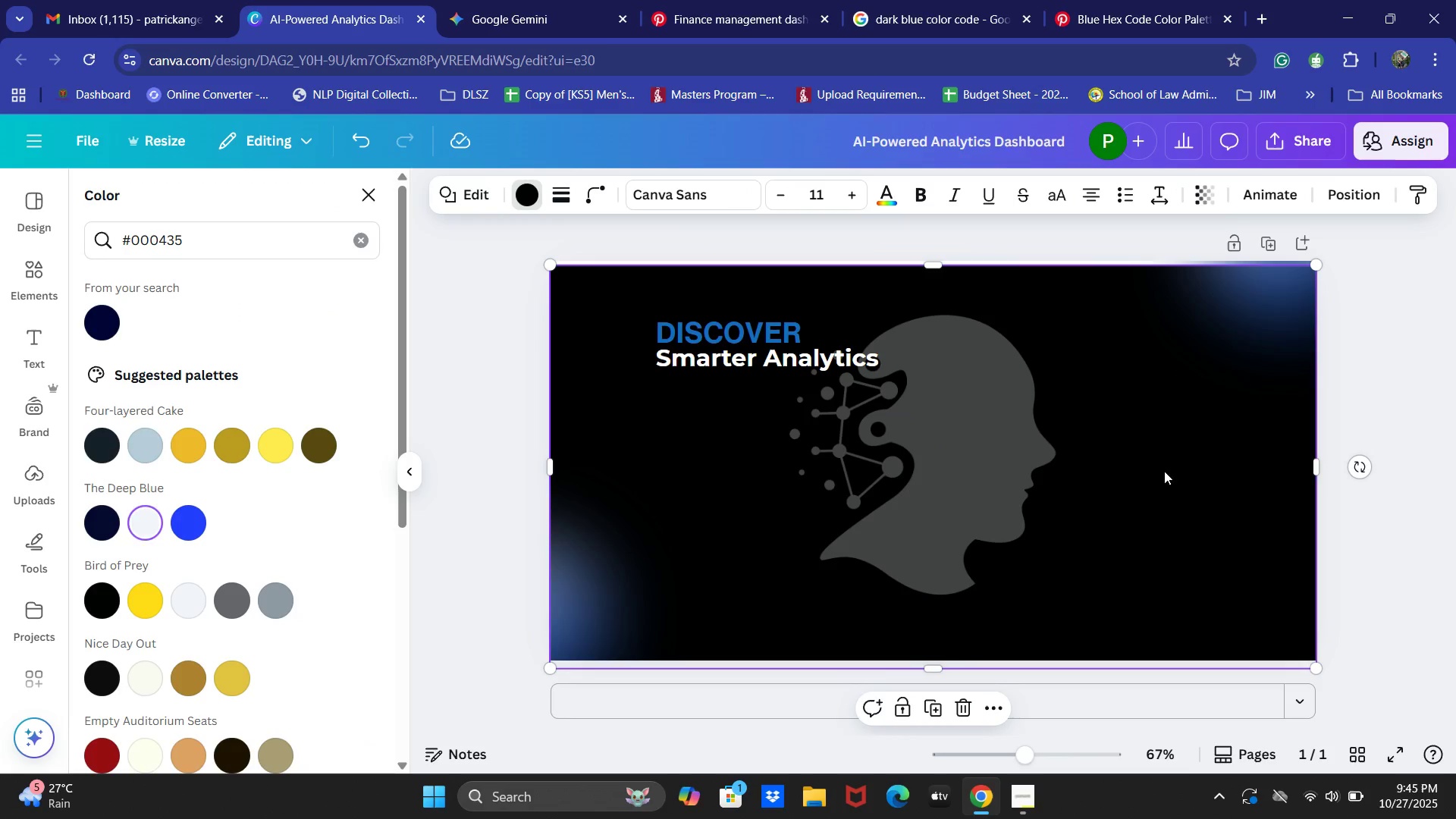 
left_click([1016, 433])
 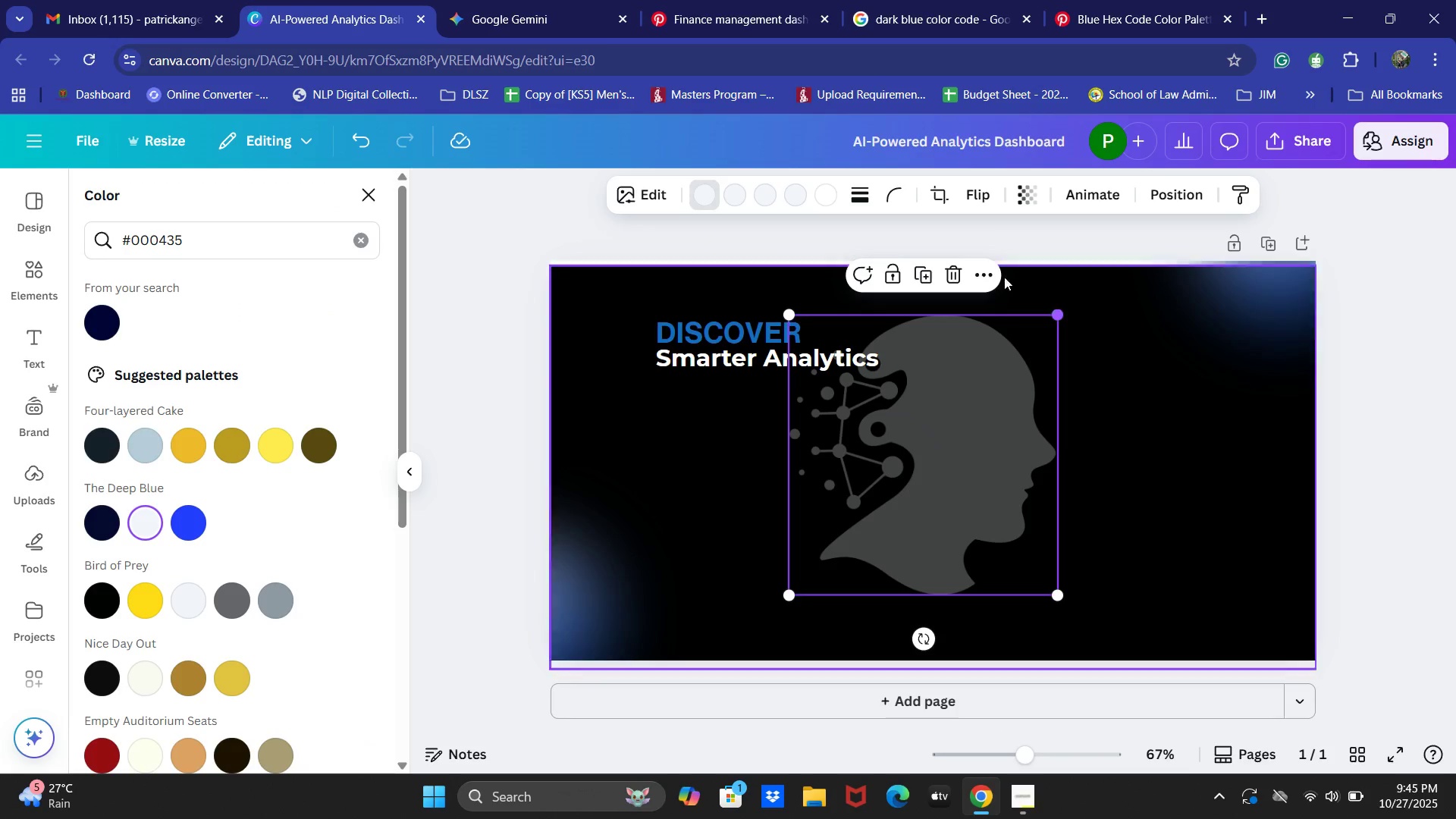 
left_click([1016, 186])
 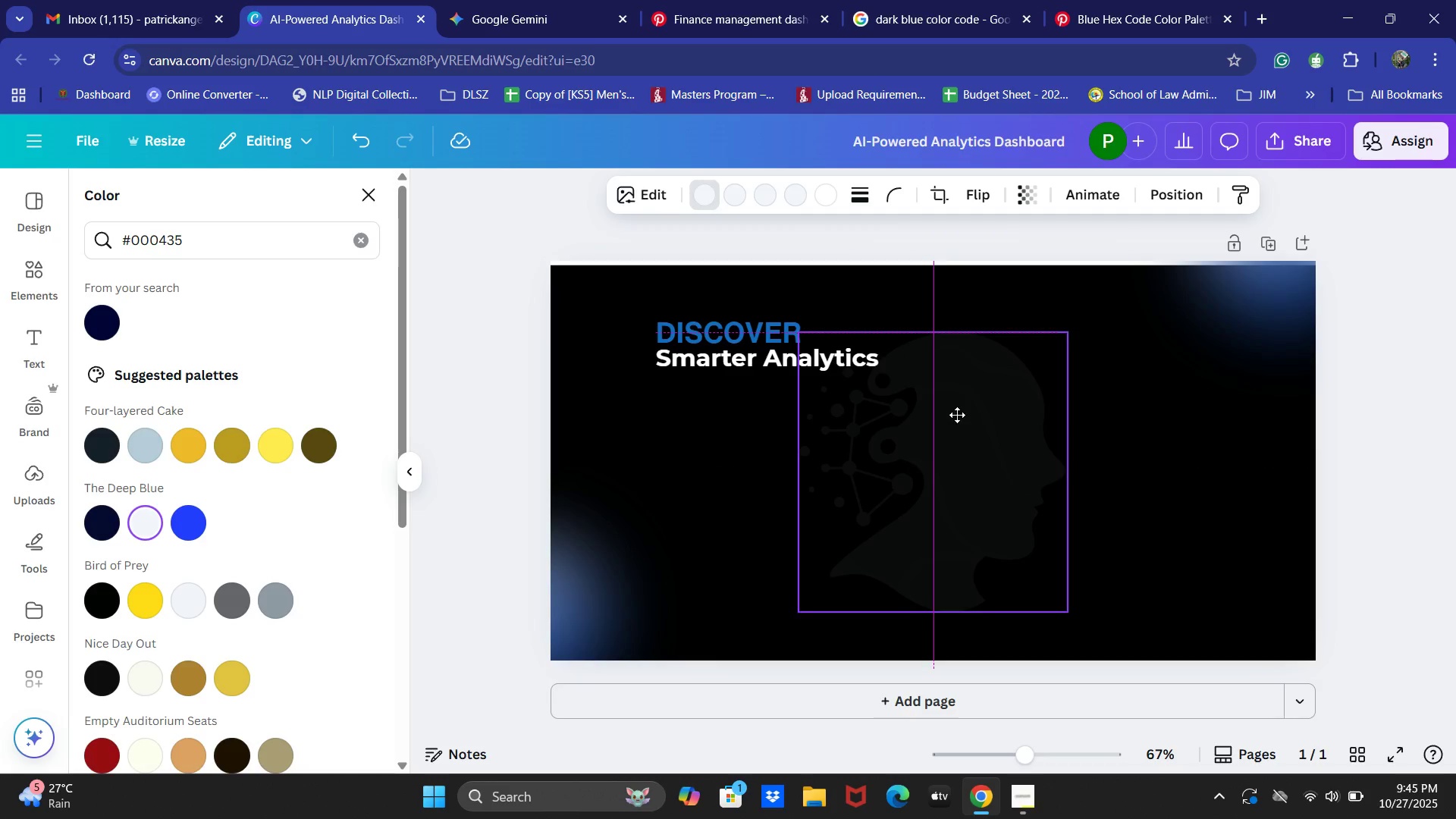 
wait(10.08)
 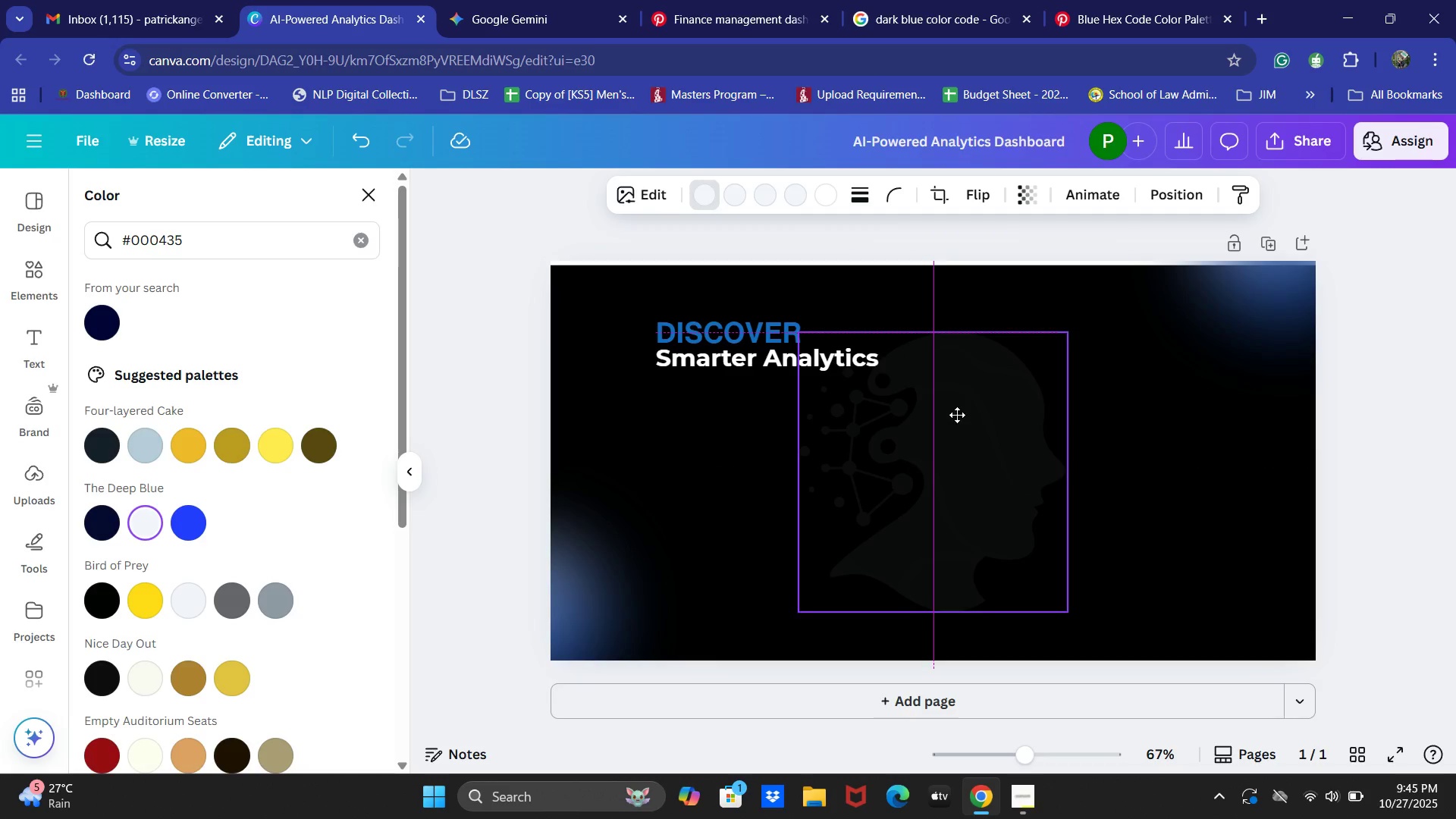 
mouse_move([1207, 285])
 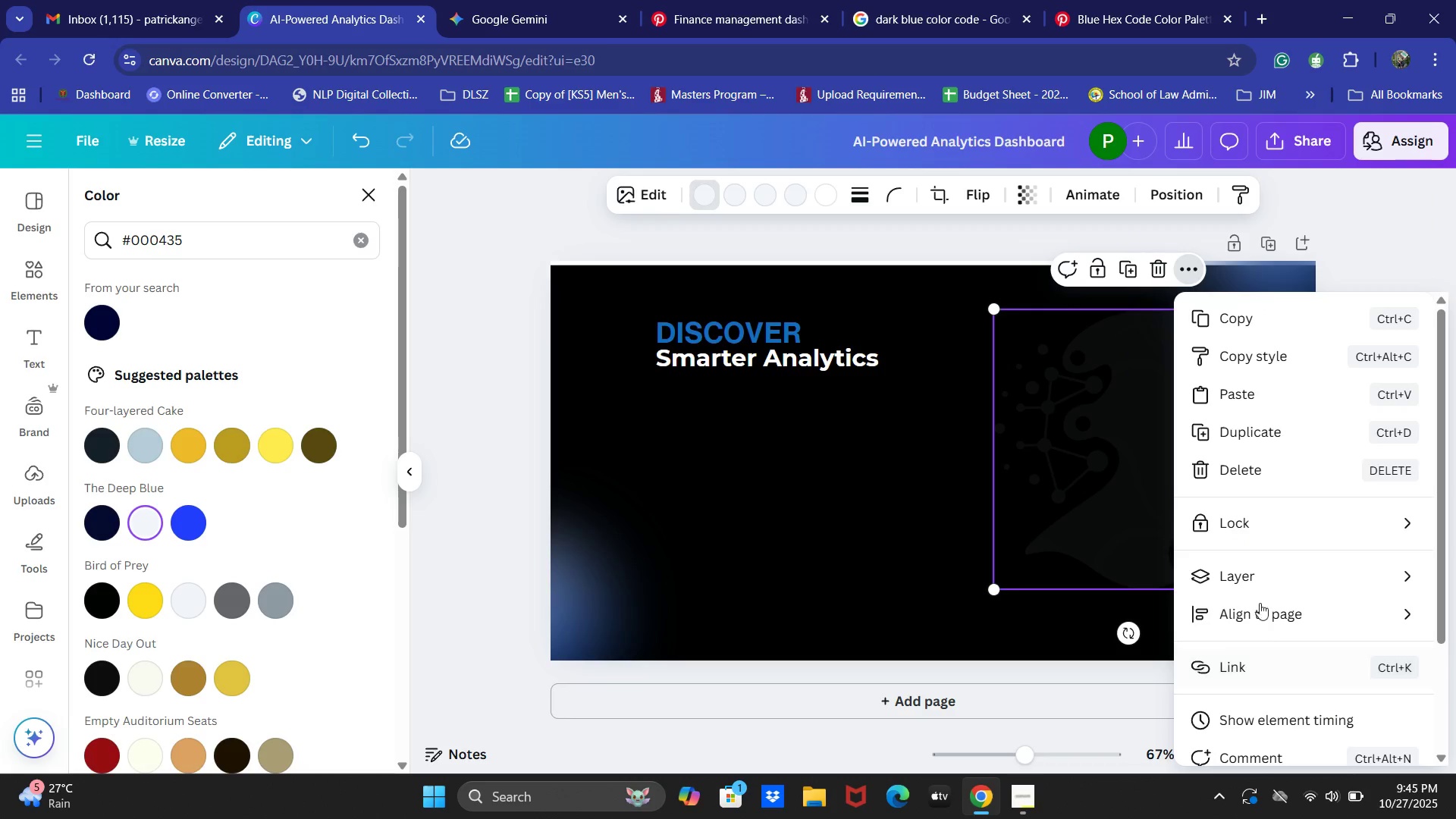 
scroll: coordinate [1304, 545], scroll_direction: down, amount: 3.0
 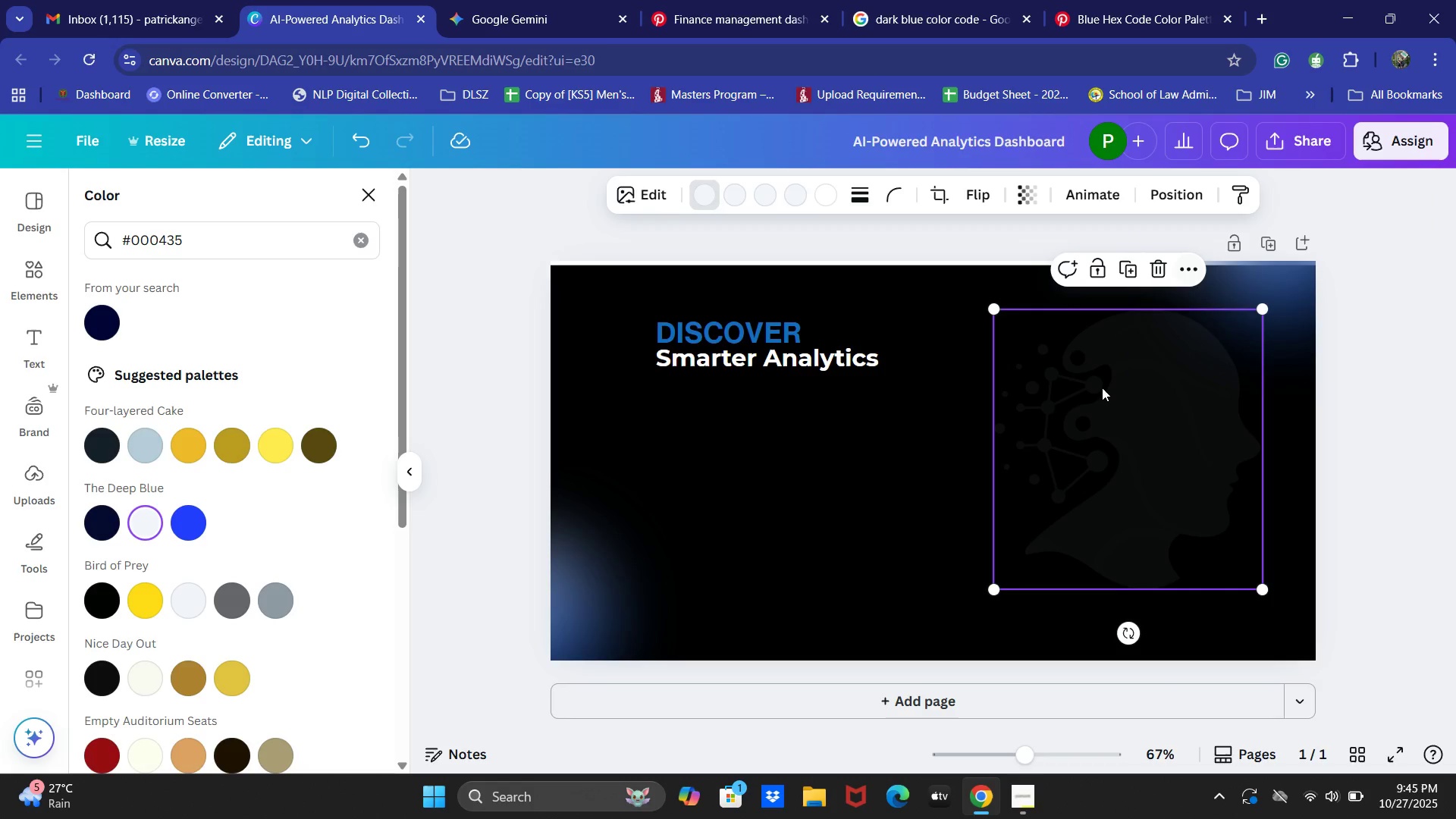 
double_click([1102, 388])
 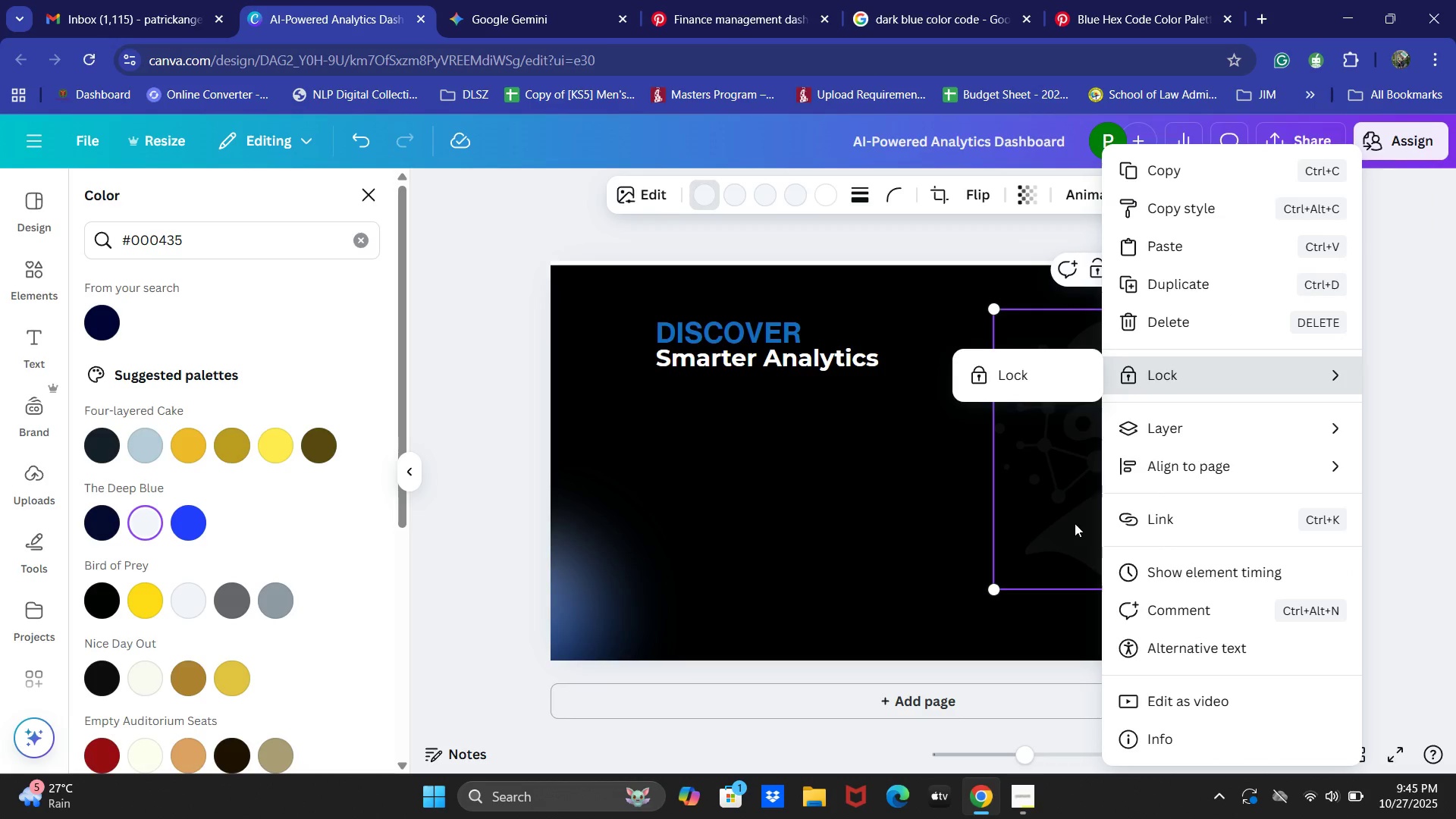 
left_click([1075, 523])